 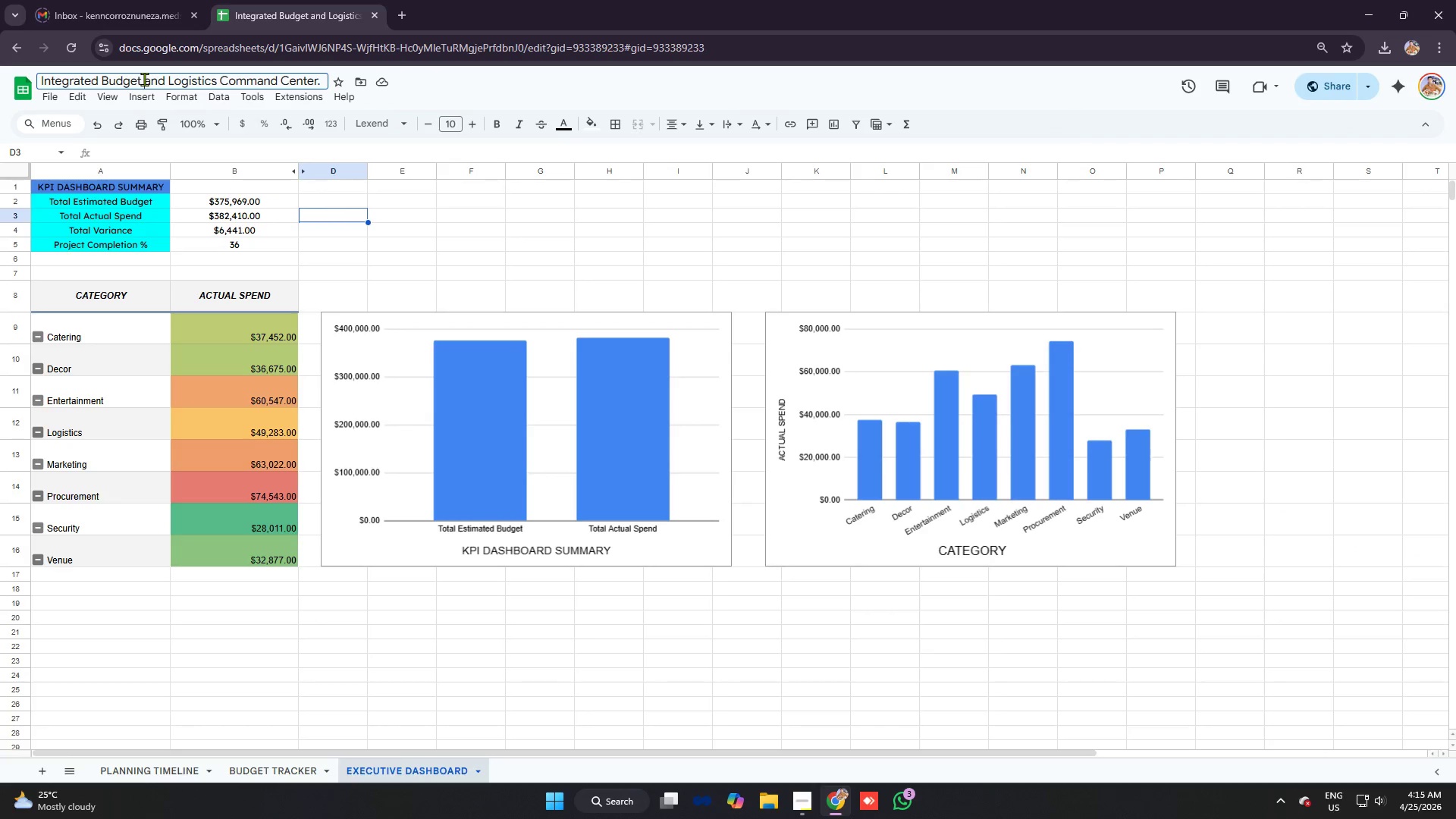 
key(Control+A)
 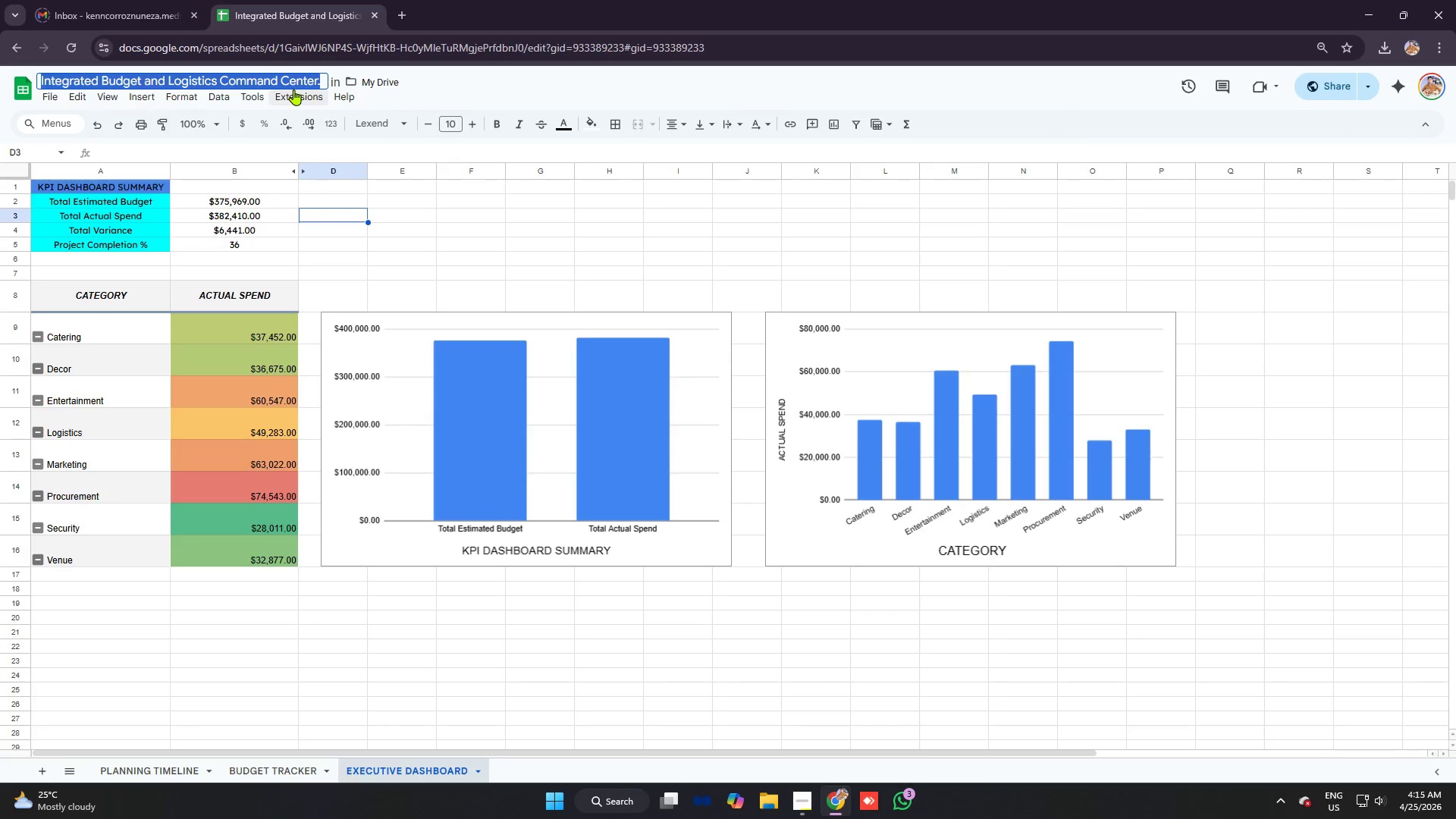 
key(Control+V)
 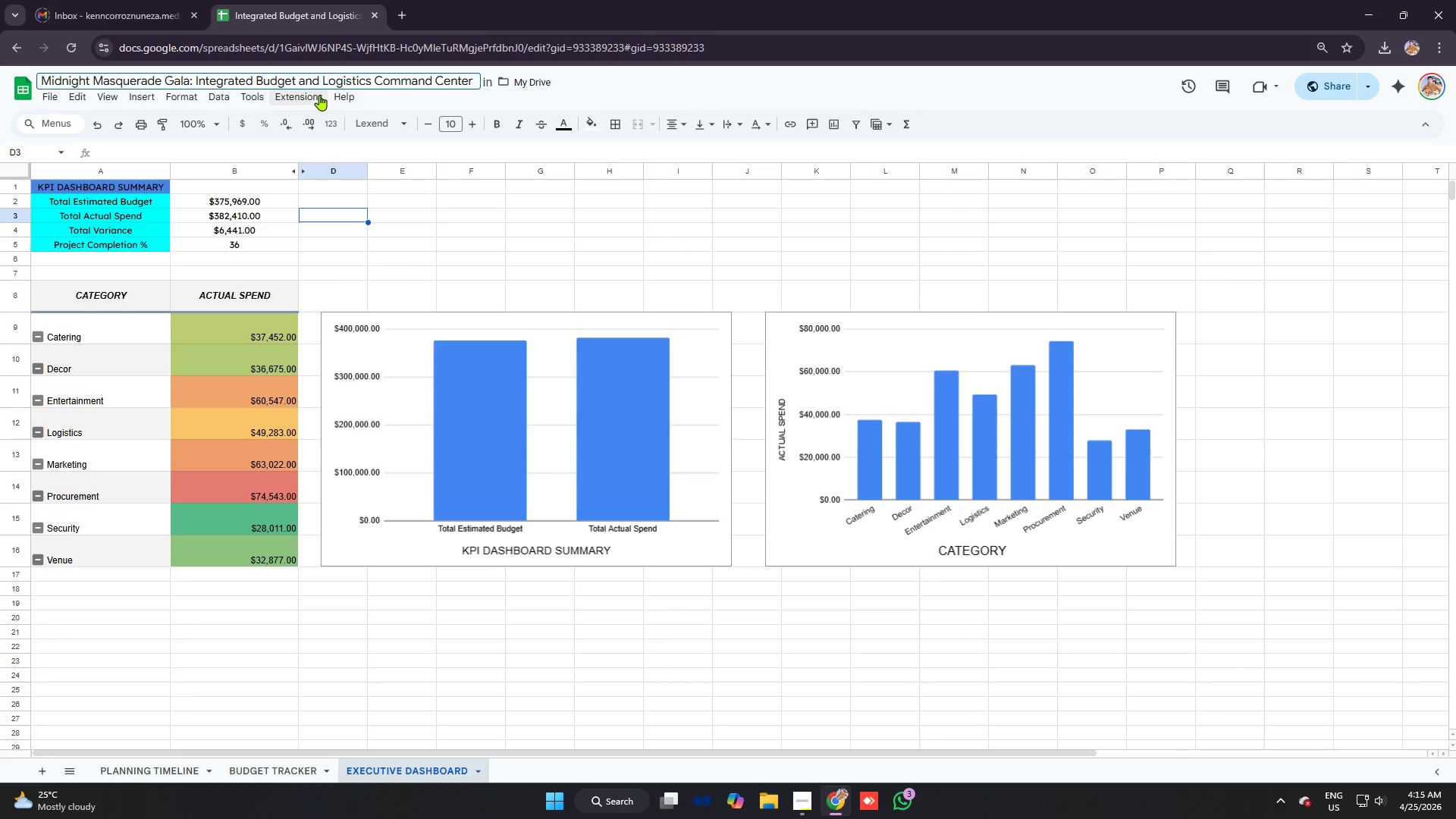 
key(Enter)
 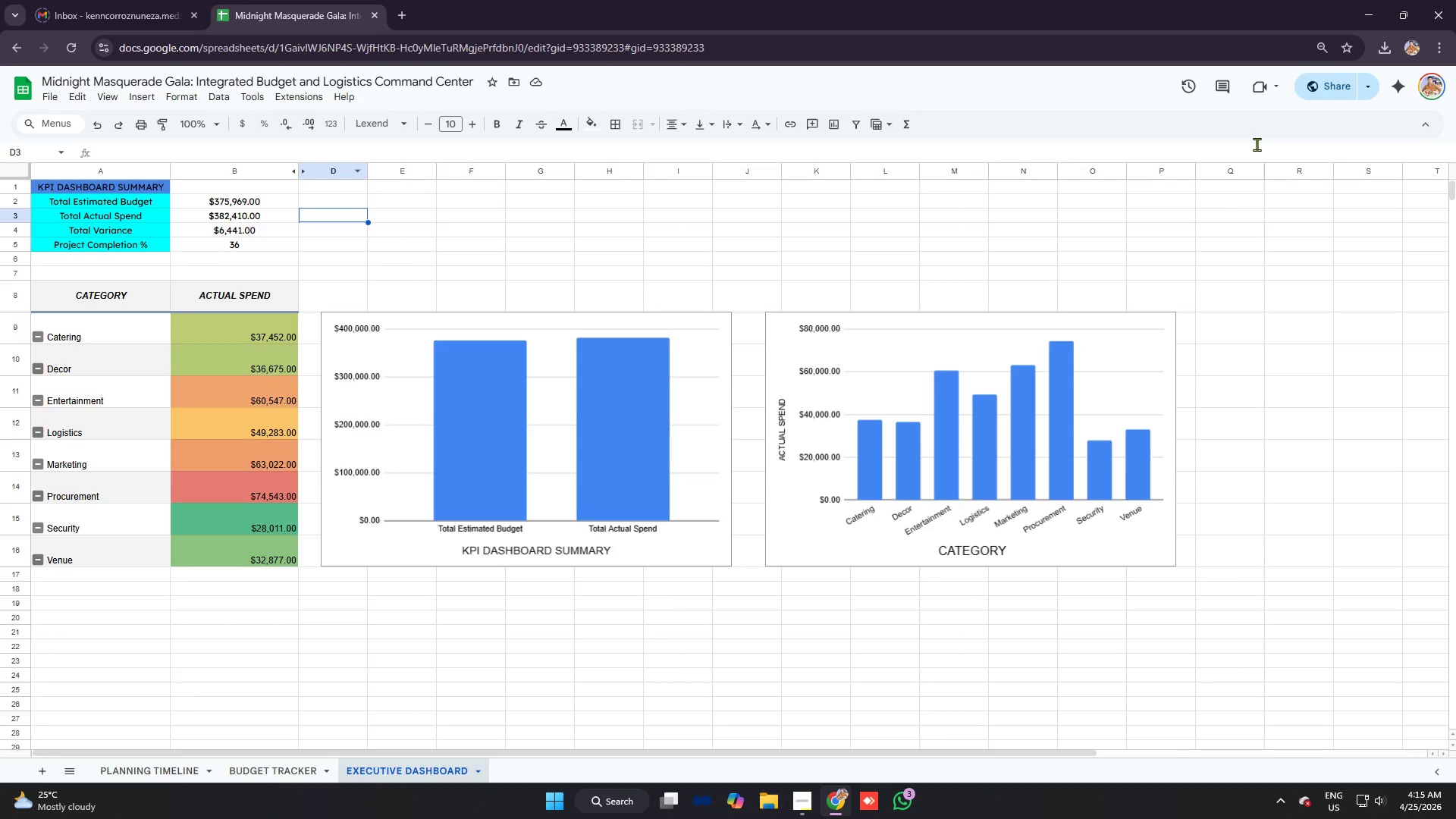 
left_click([1326, 89])
 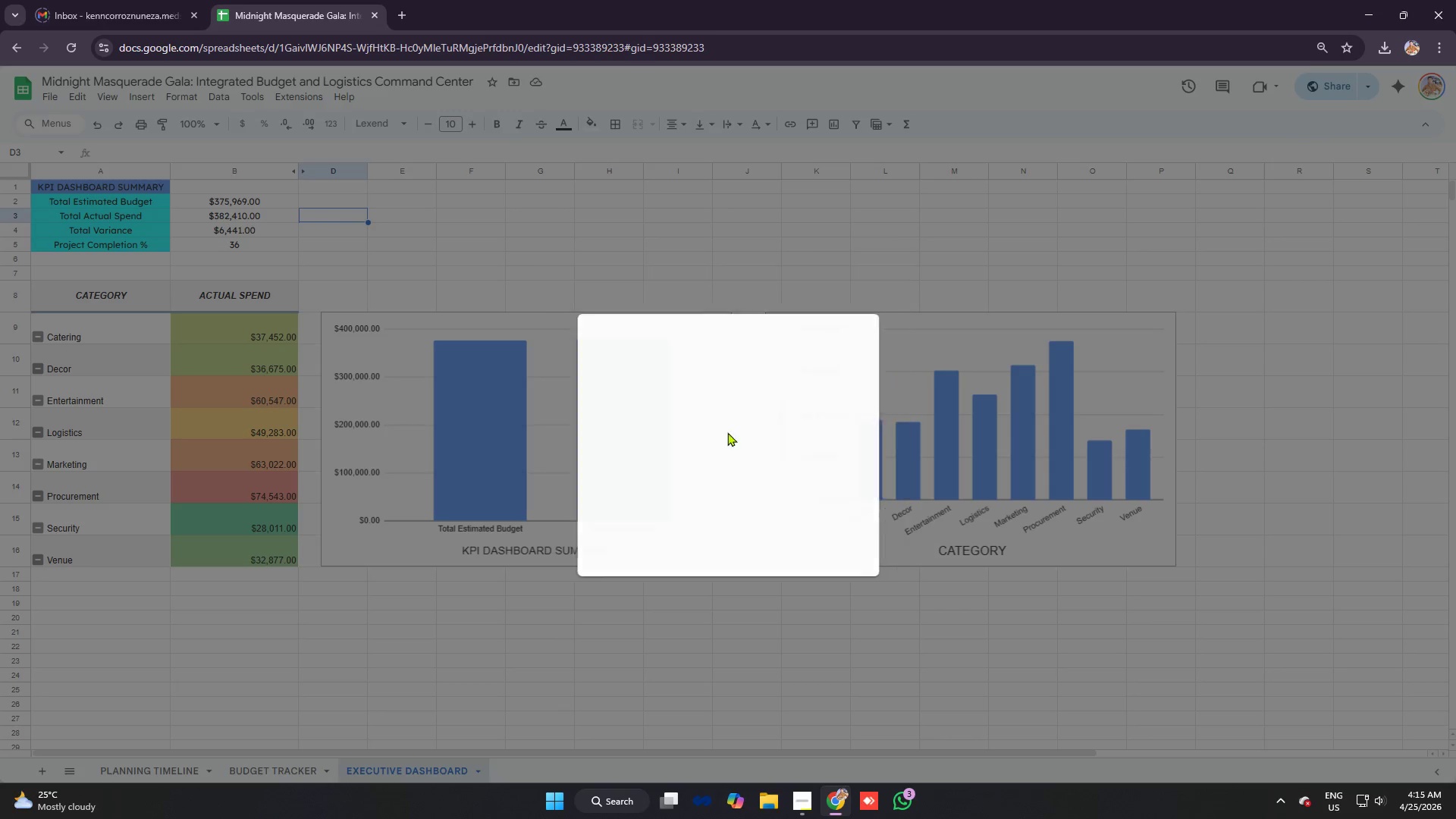 
left_click([44, 99])
 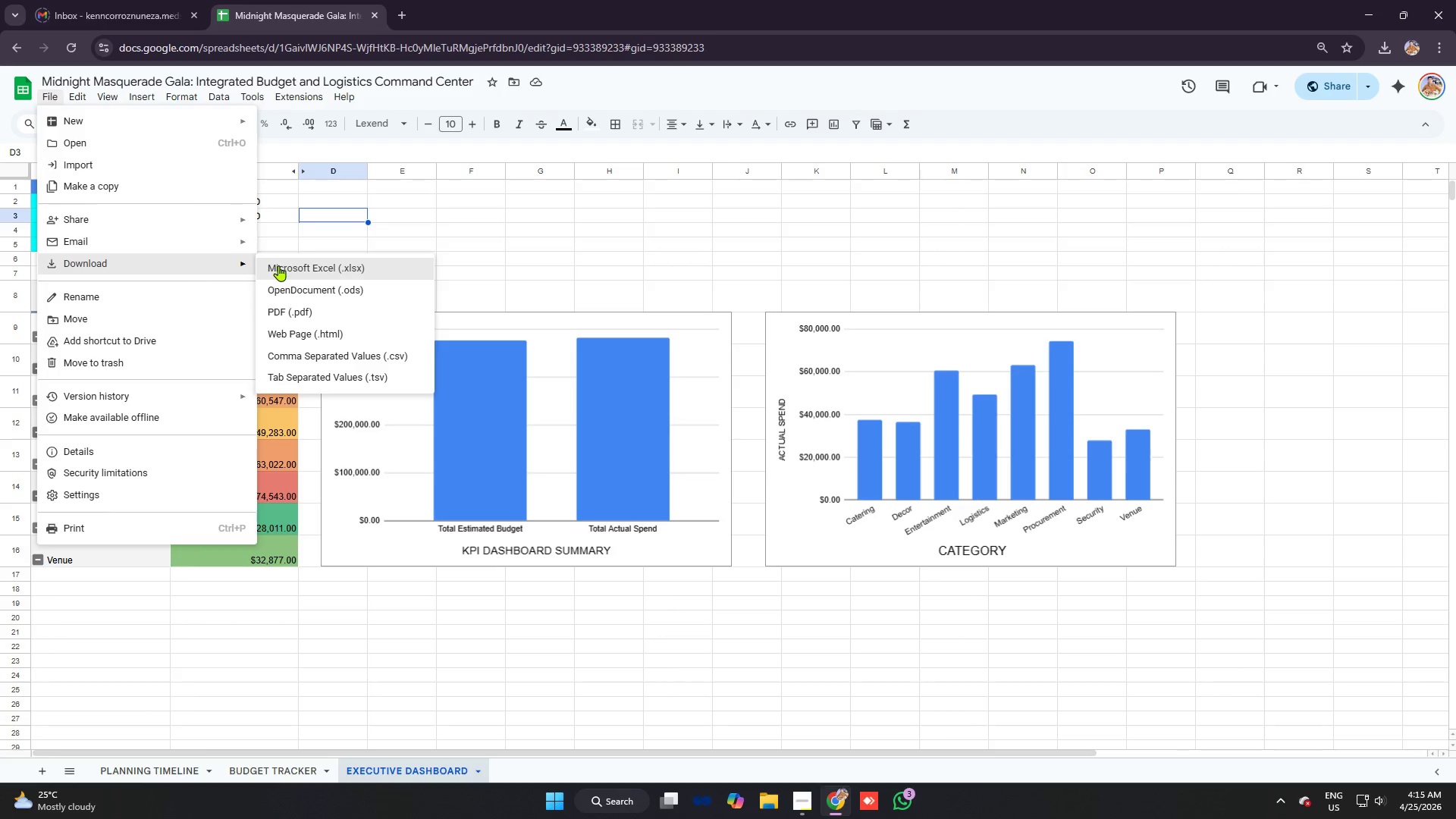 
left_click([303, 265])
 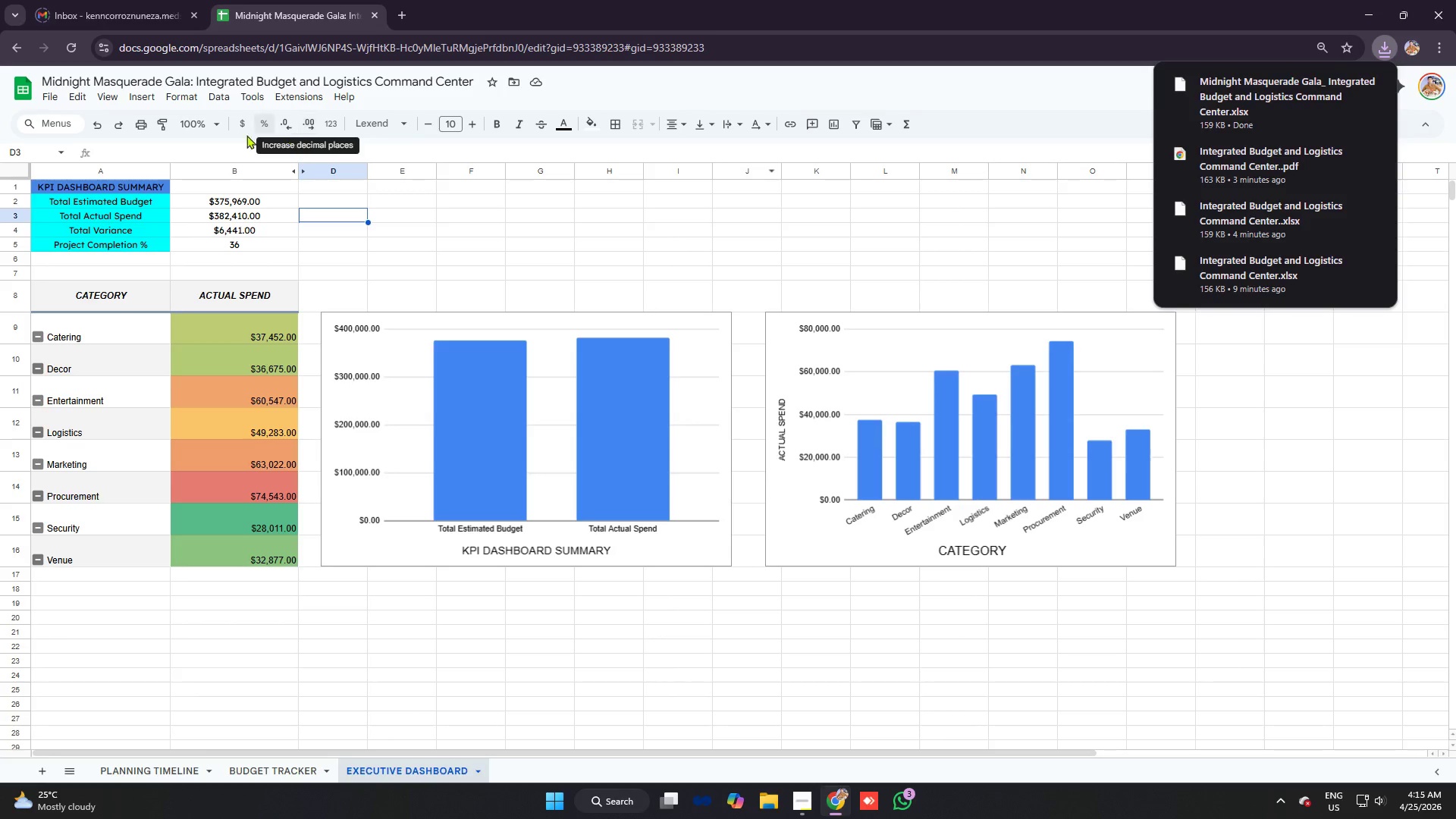 
wait(6.25)
 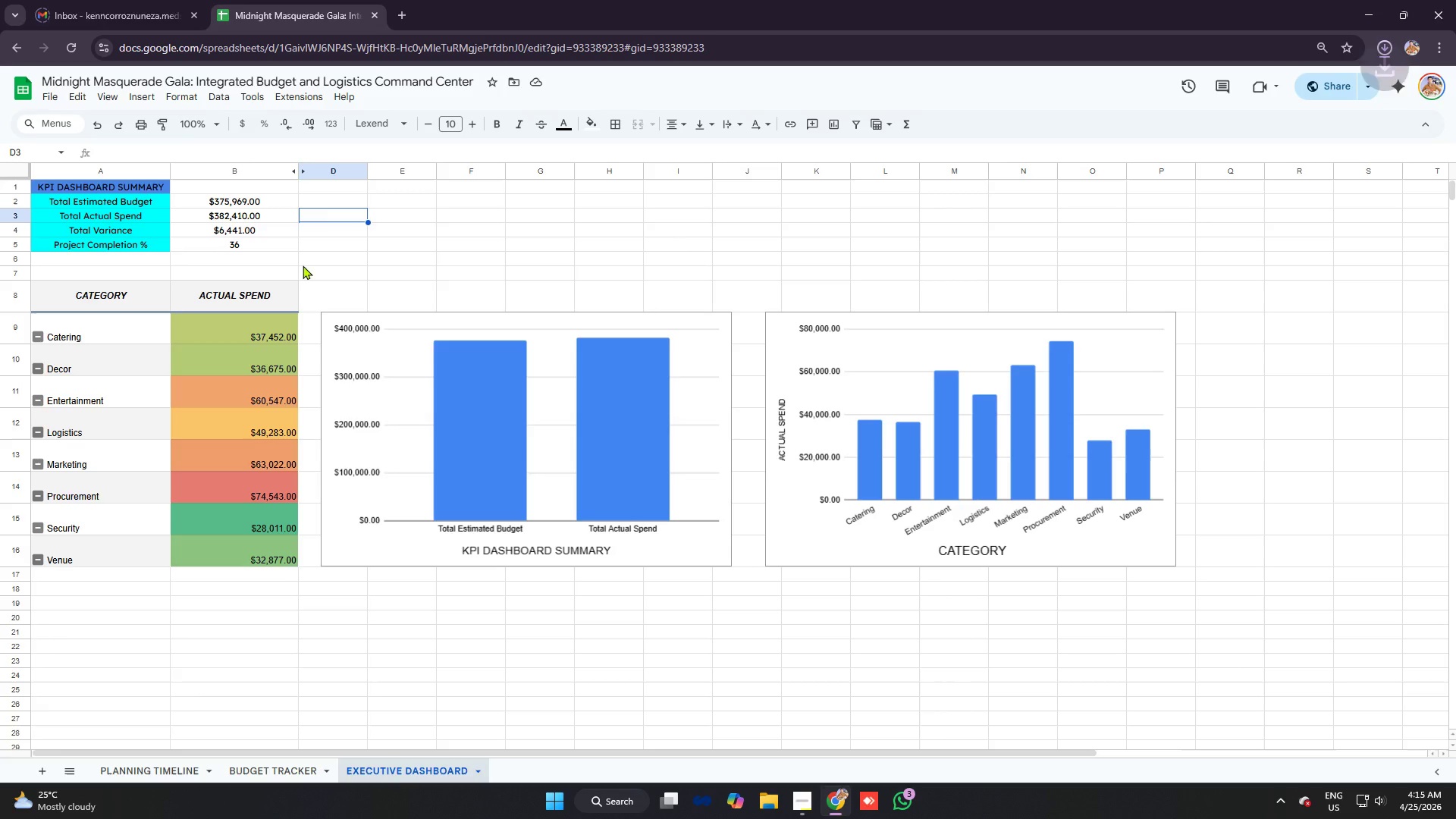 
left_click([54, 98])
 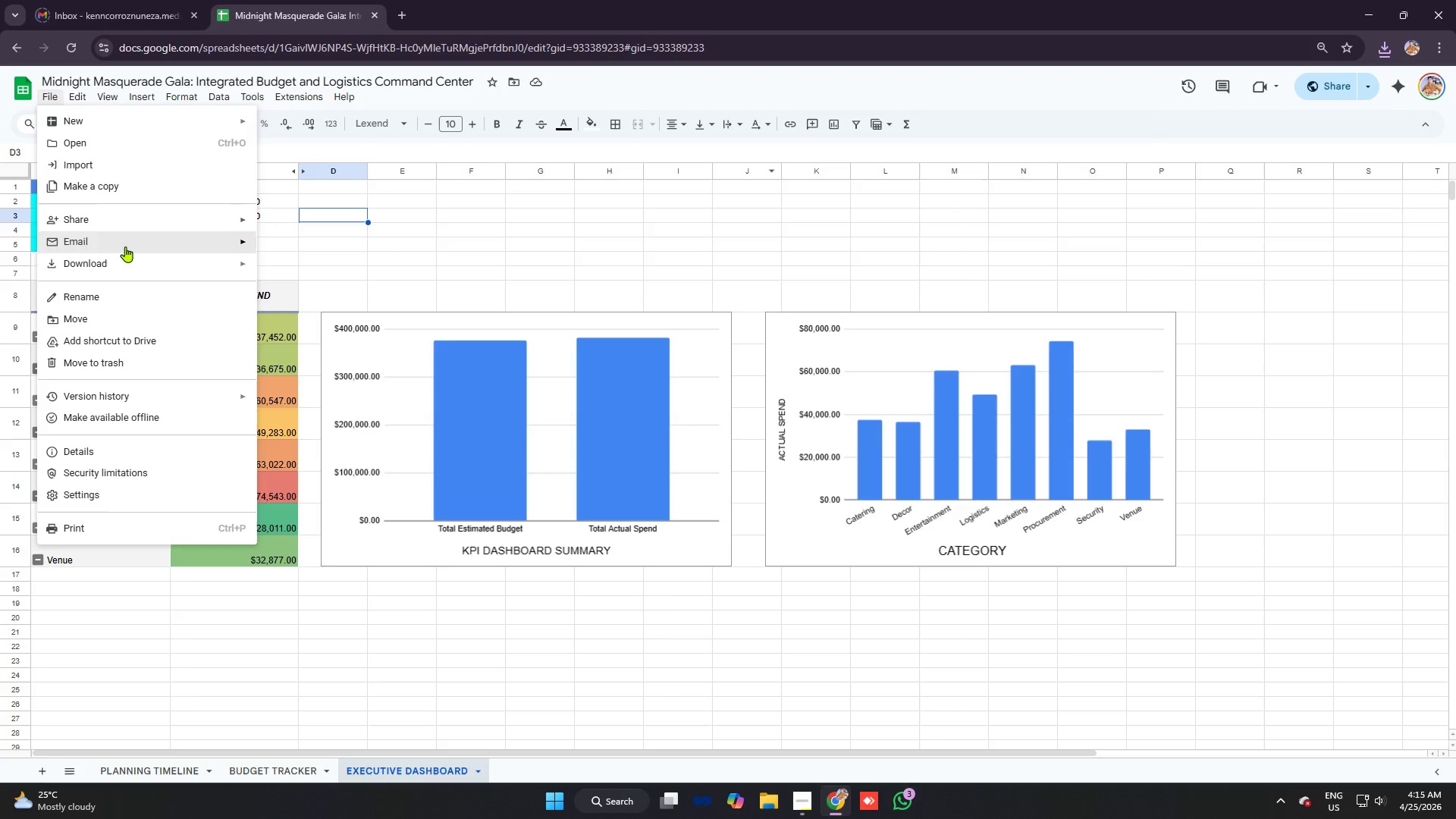 
left_click([128, 259])
 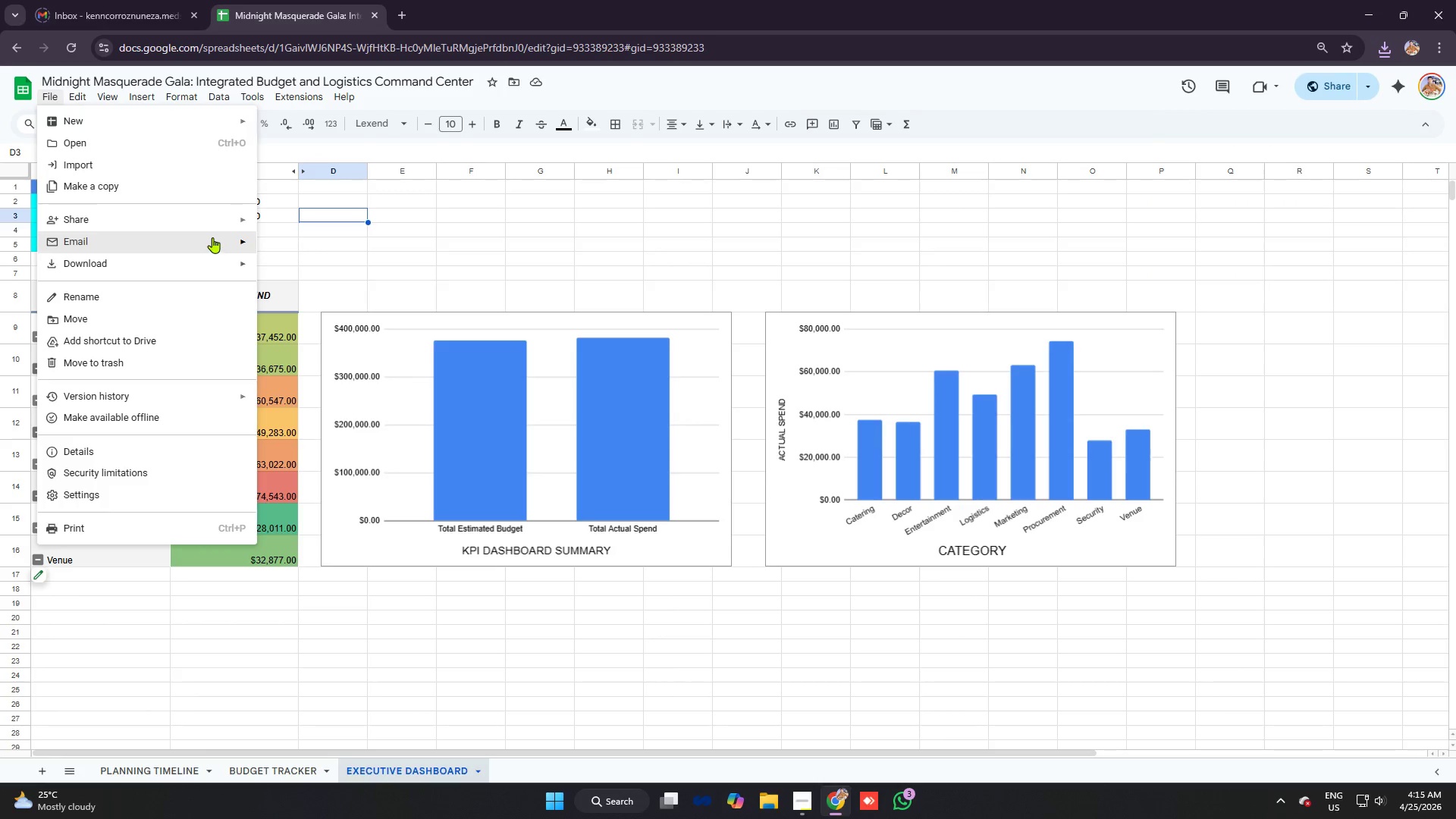 
left_click([196, 262])
 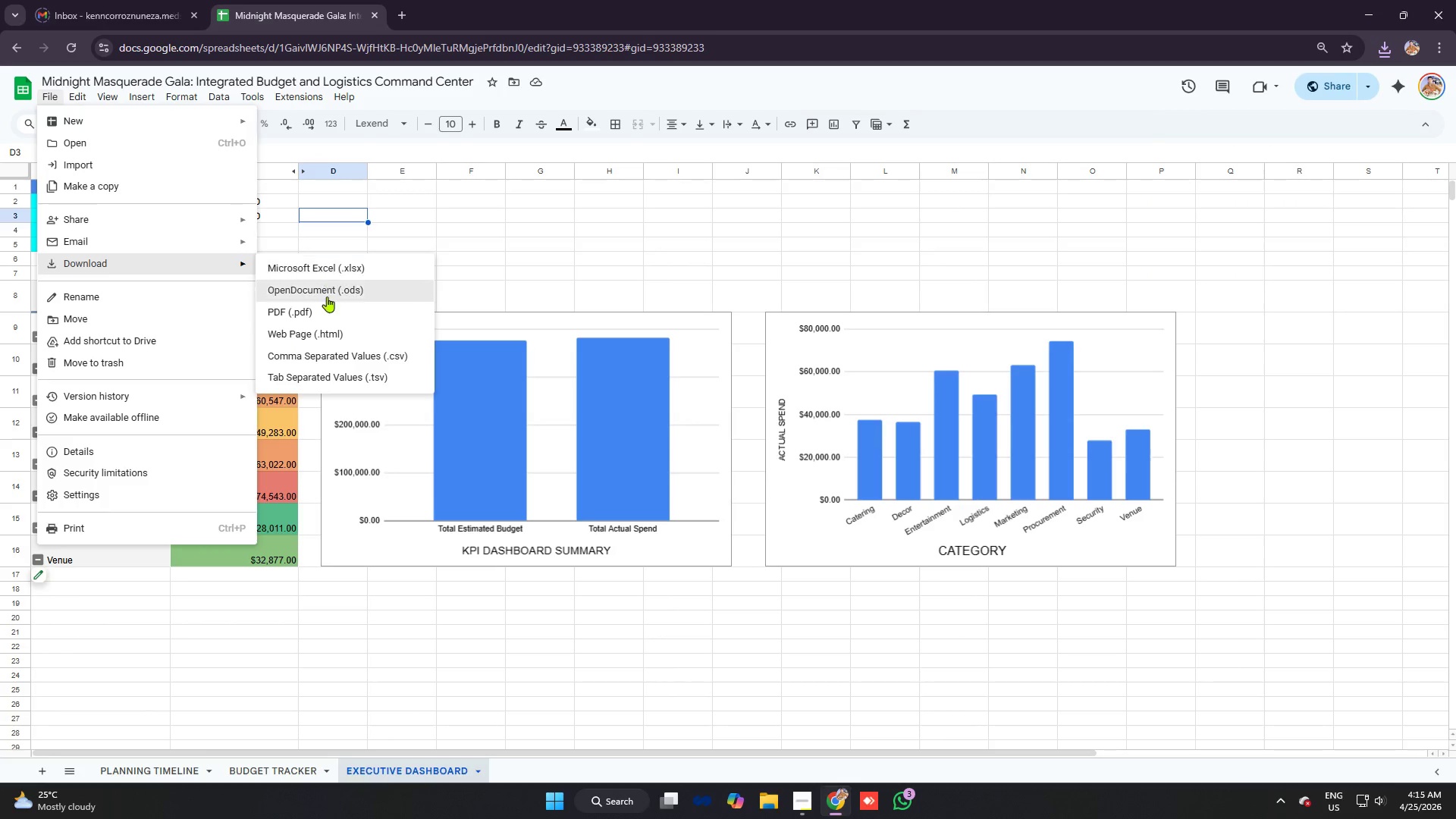 
left_click([322, 311])
 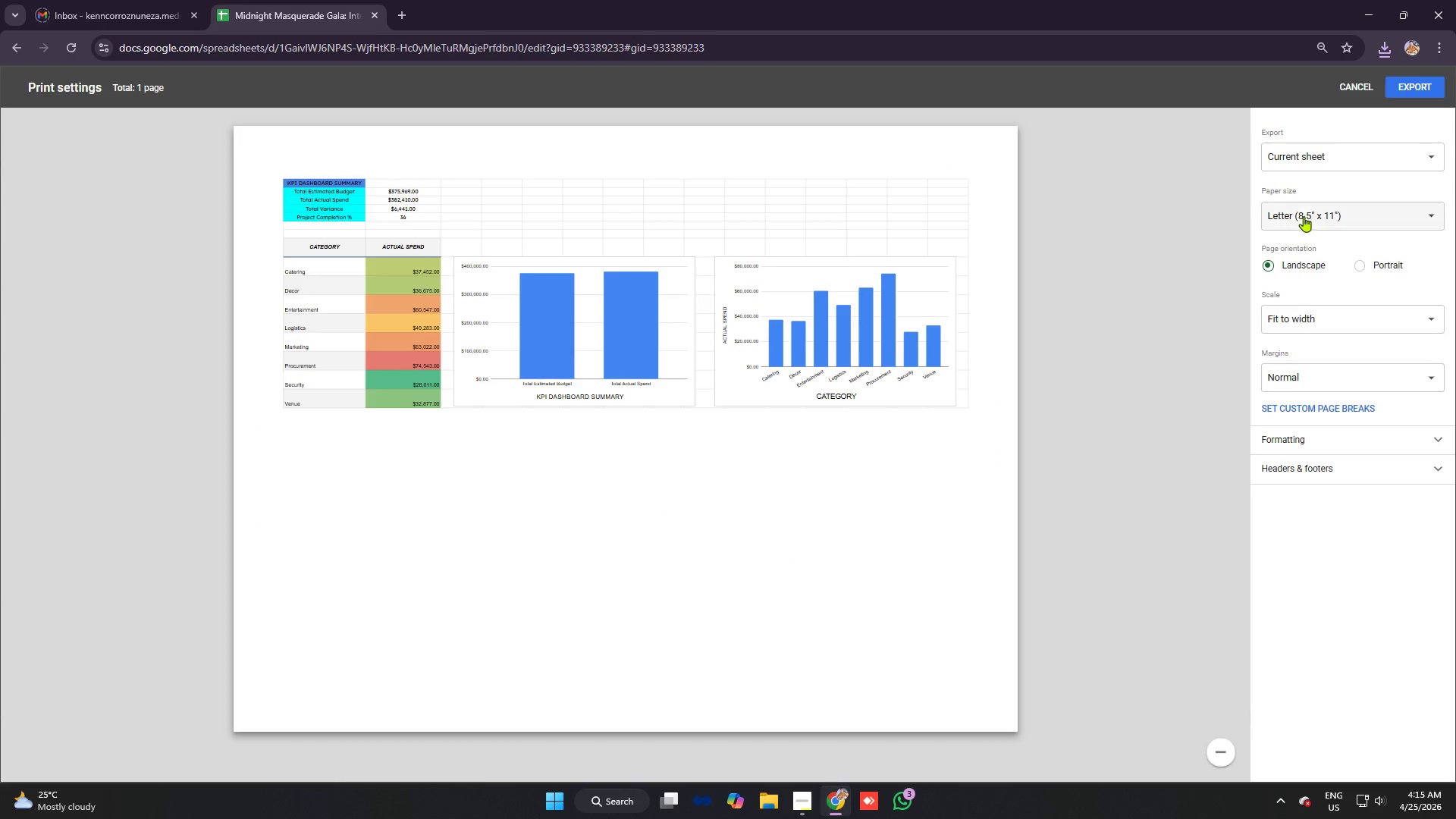 
left_click([1304, 162])
 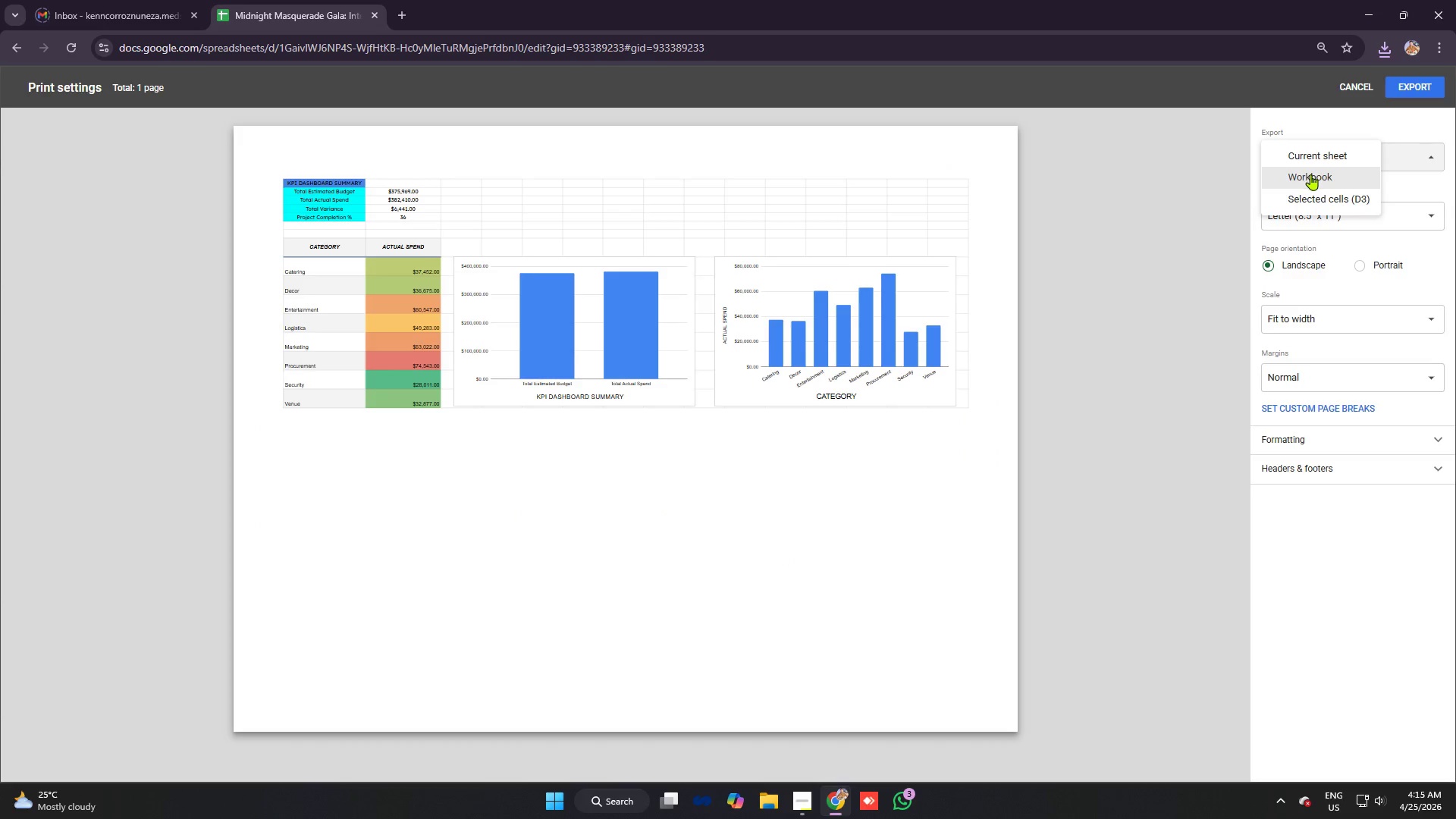 
left_click([1310, 174])
 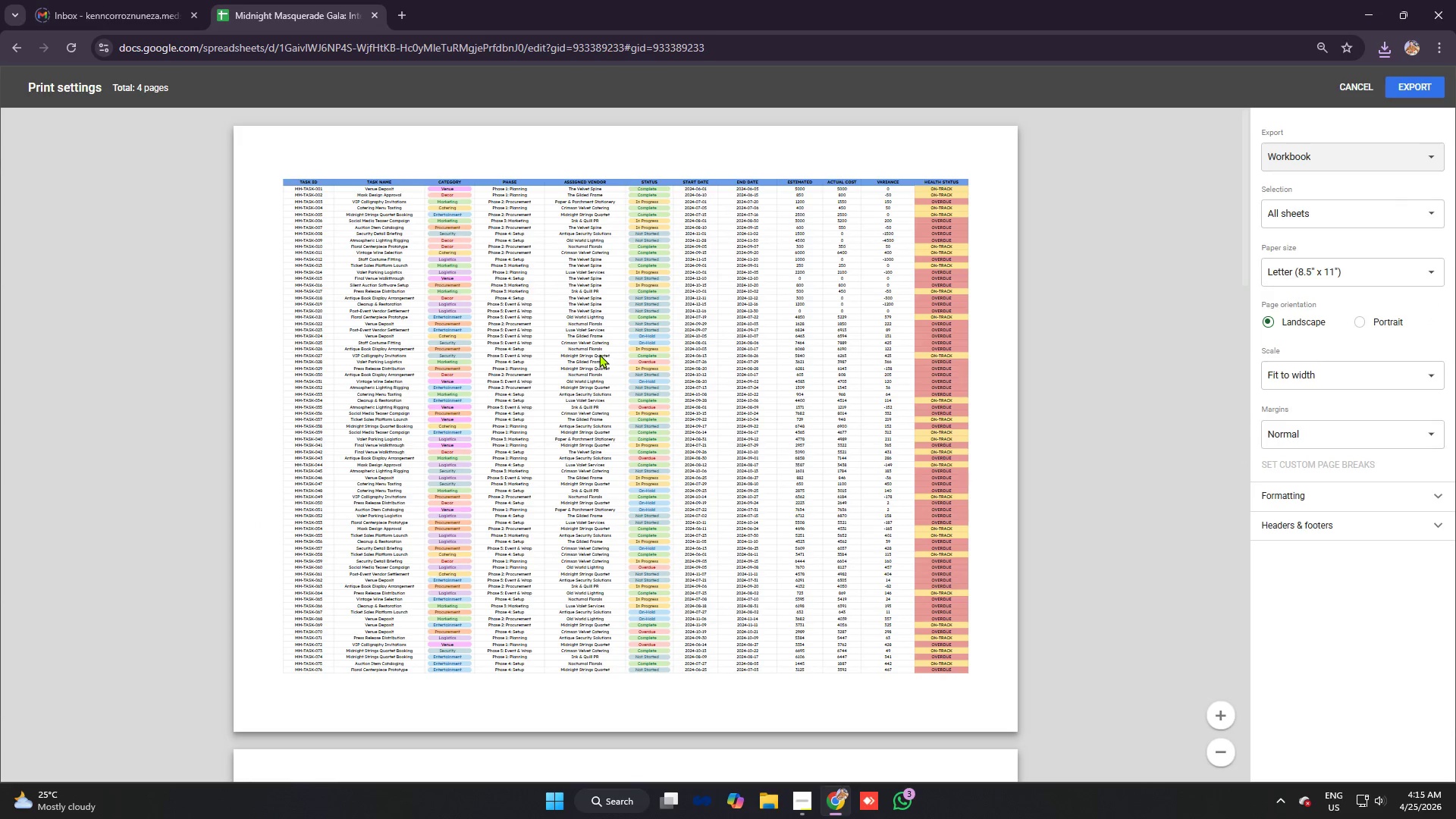 
scroll: coordinate [611, 352], scroll_direction: down, amount: 20.0
 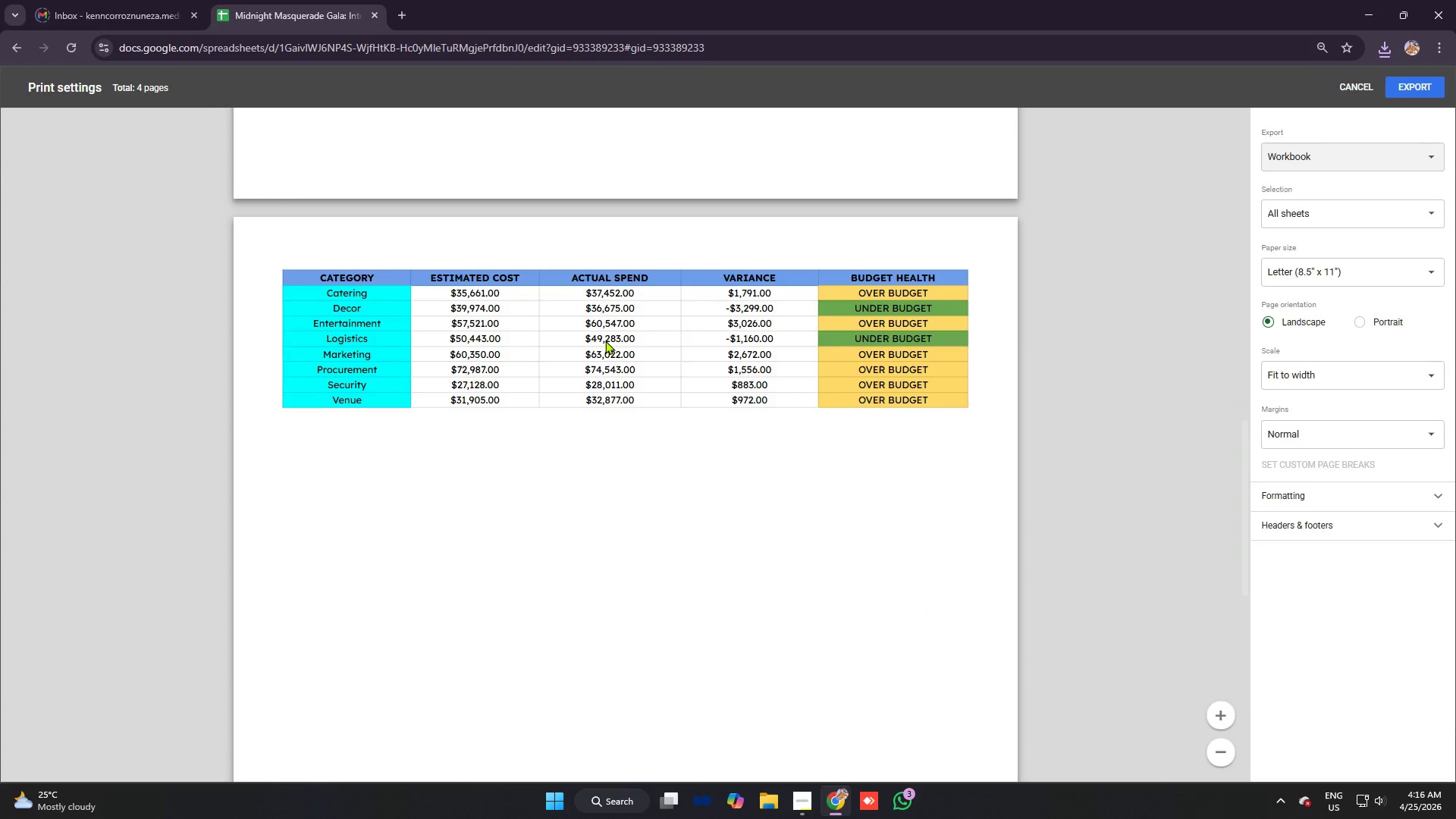 
wait(10.58)
 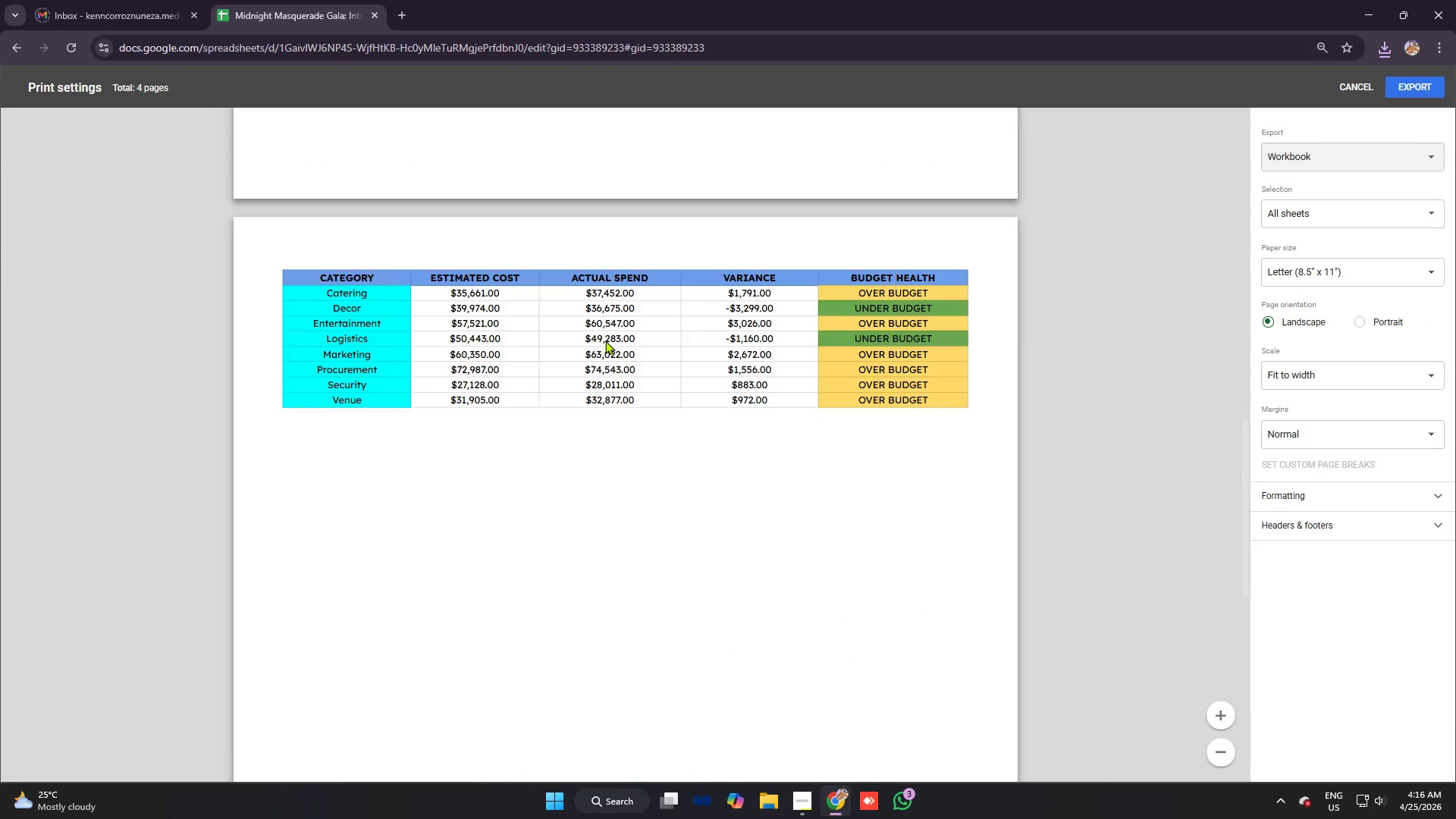 
scroll: coordinate [767, 290], scroll_direction: down, amount: 10.0
 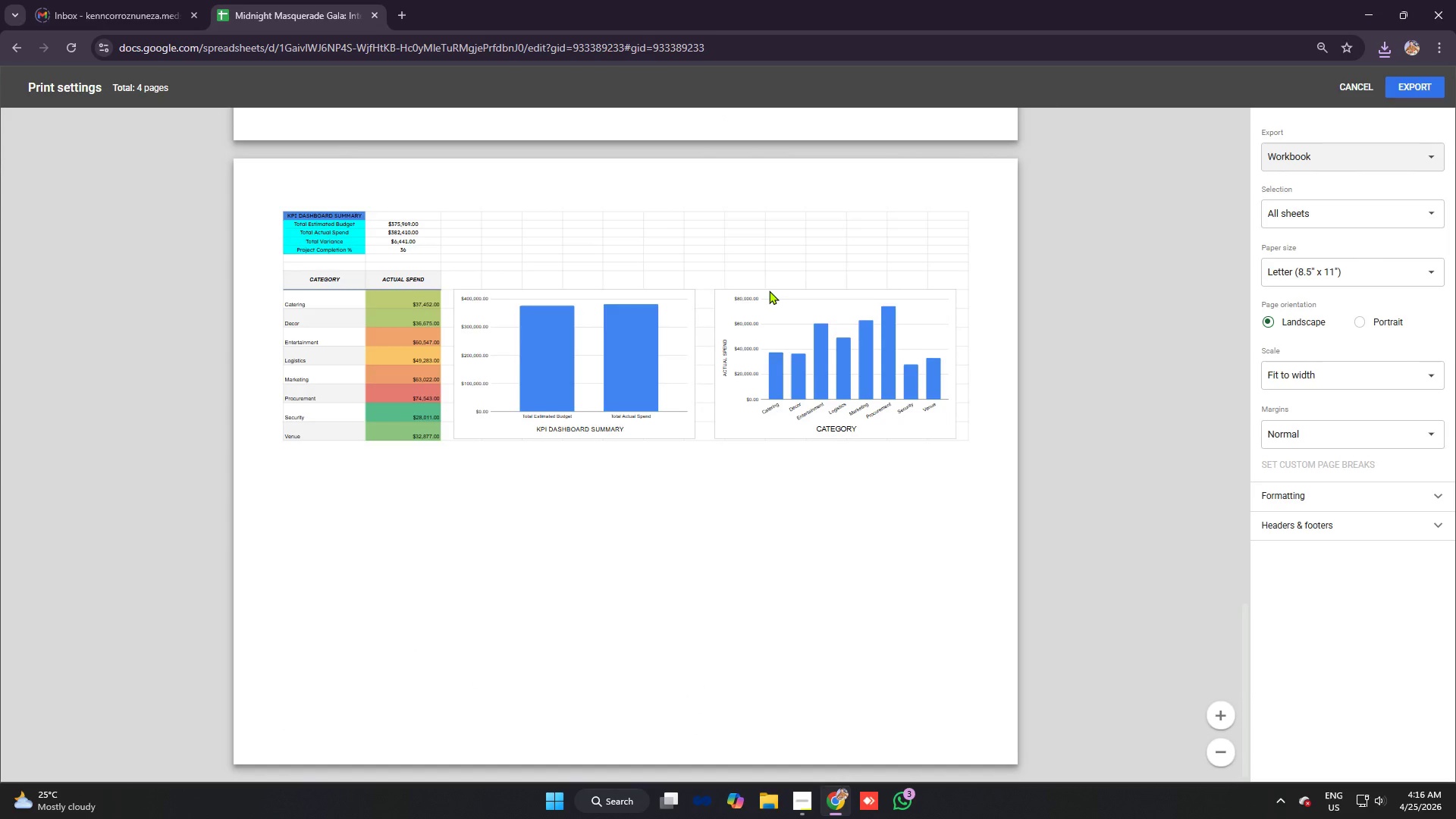 
scroll: coordinate [770, 288], scroll_direction: up, amount: 14.0
 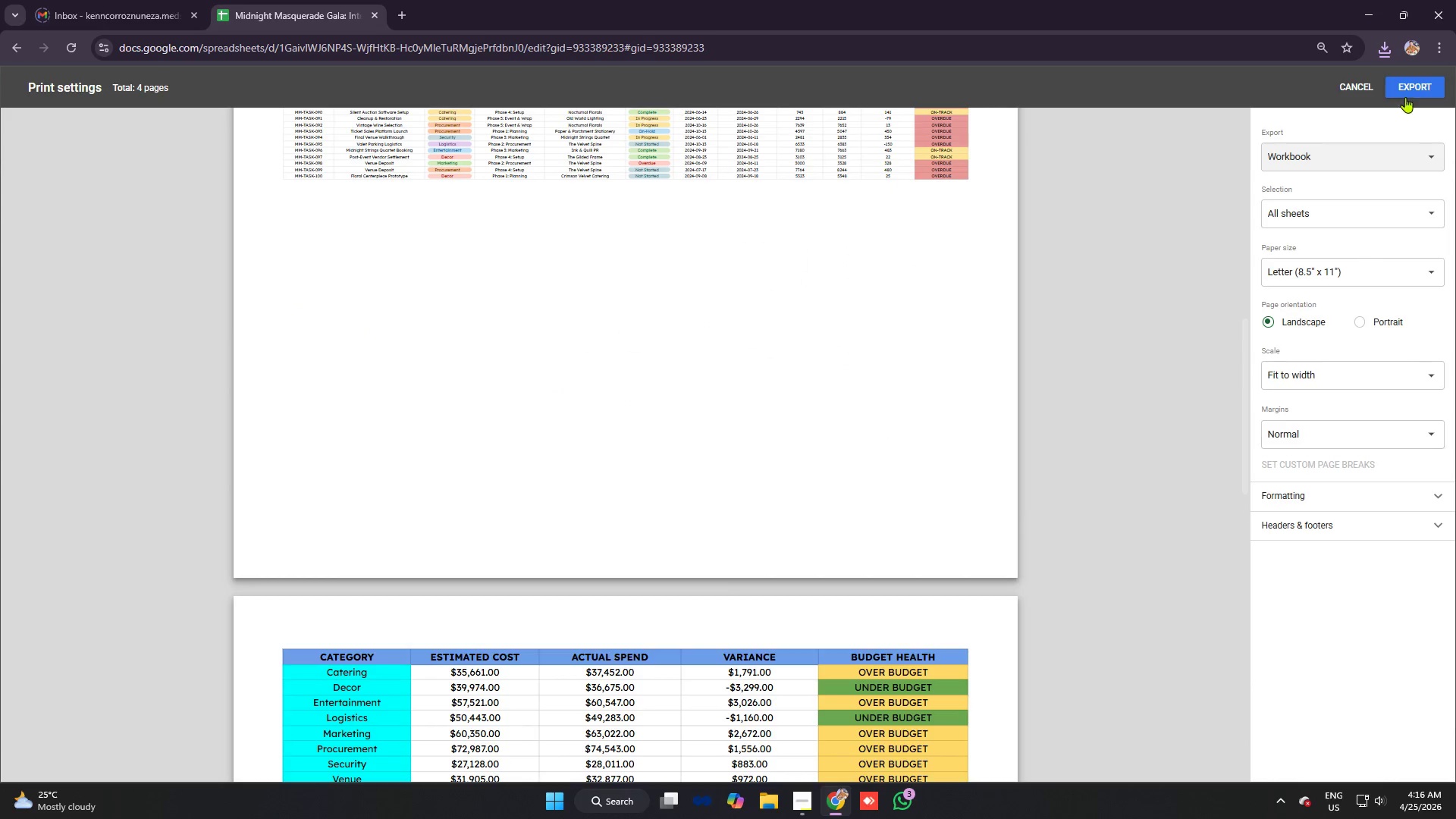 
wait(5.3)
 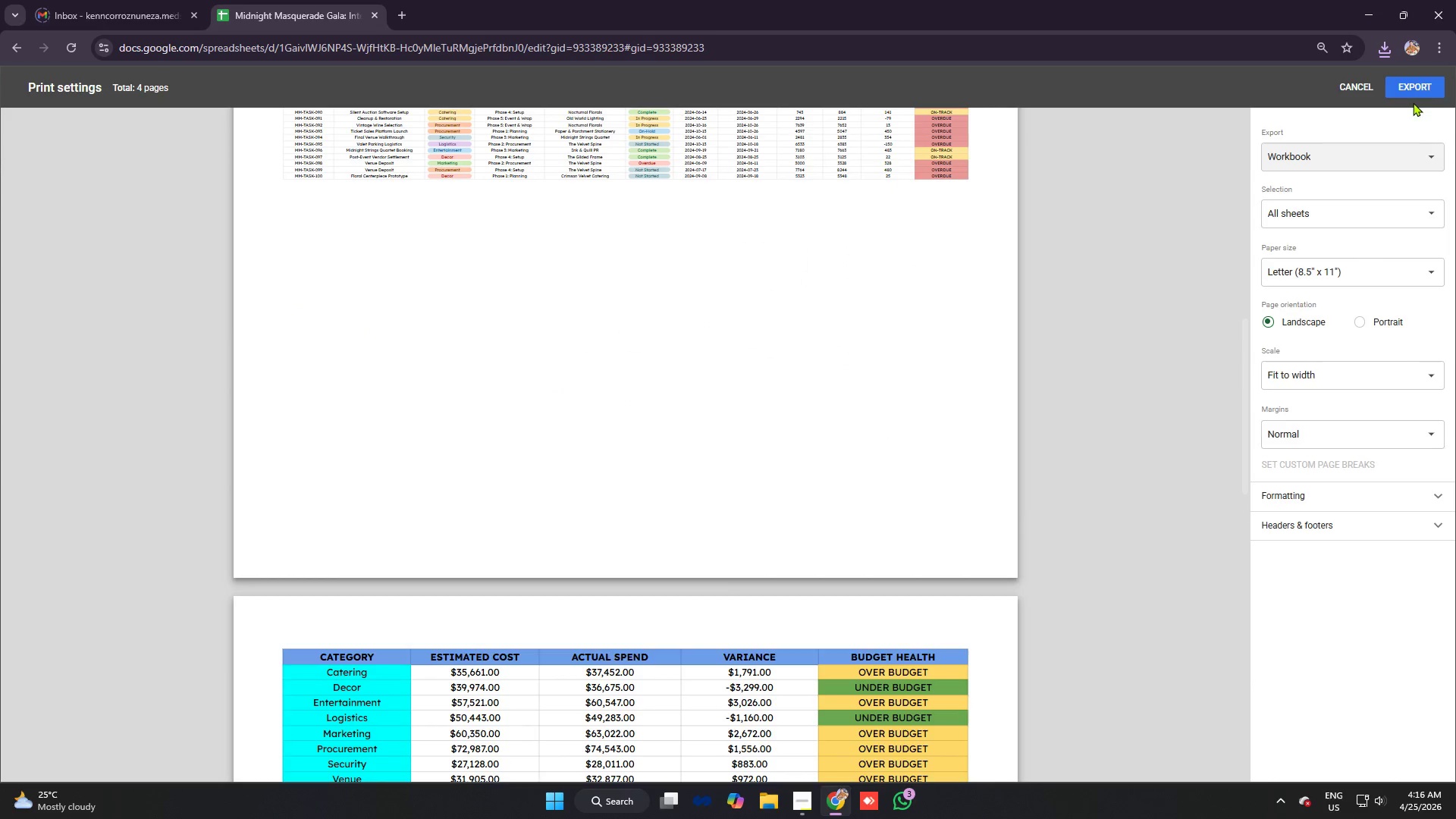 
left_click([1412, 83])
 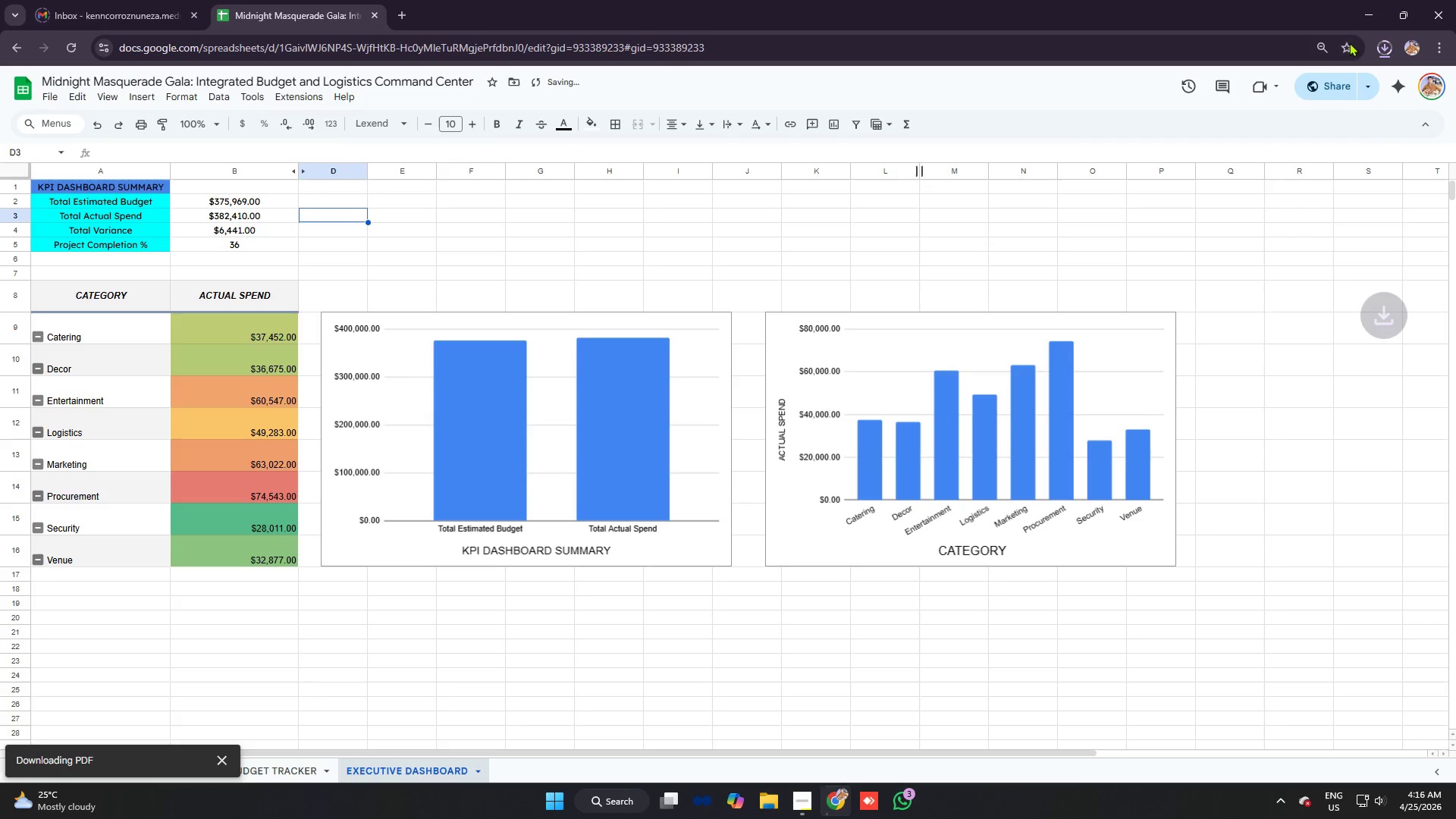 
left_click([1341, 85])